 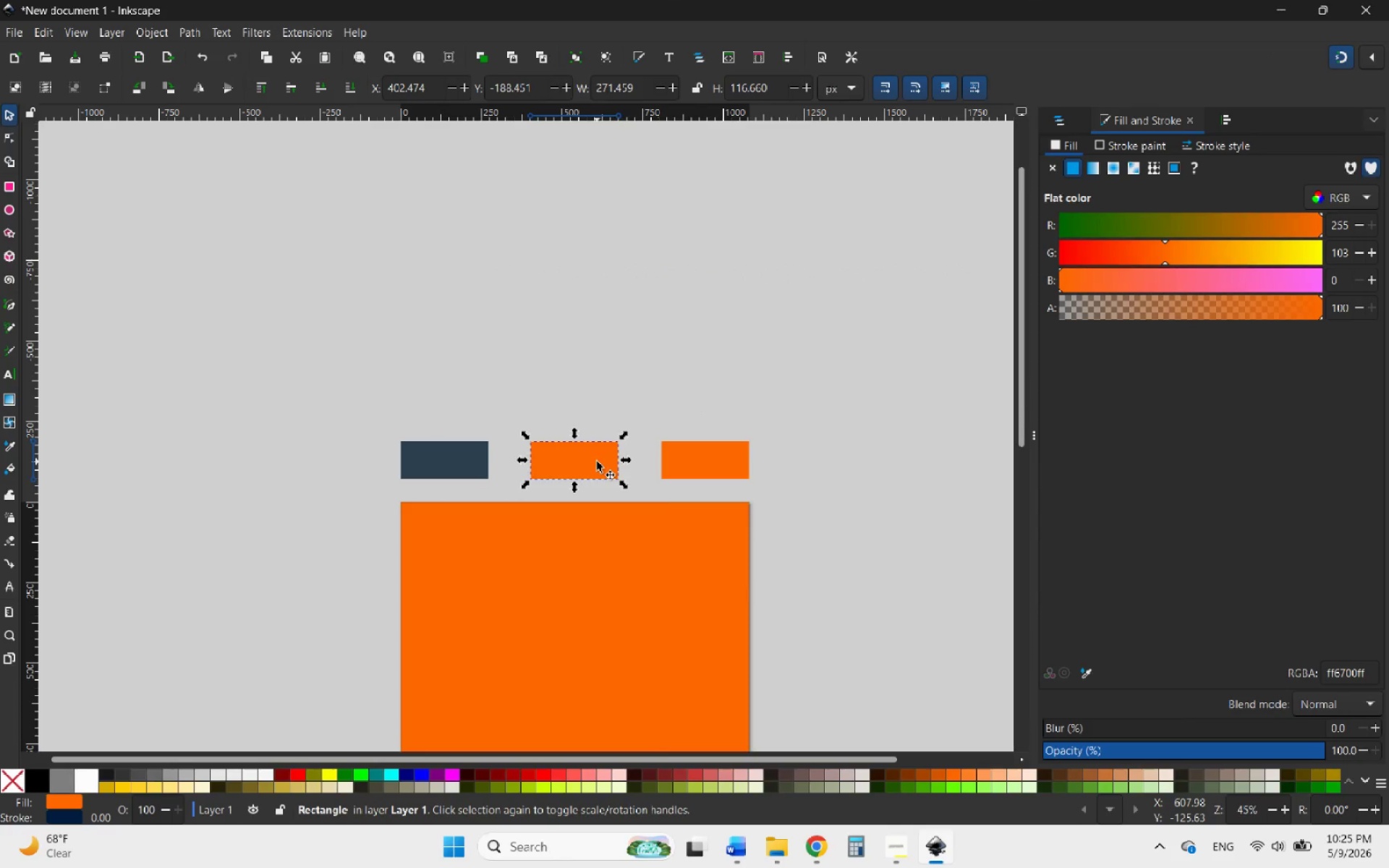 
scroll: coordinate [902, 587], scroll_direction: none, amount: 0.0
 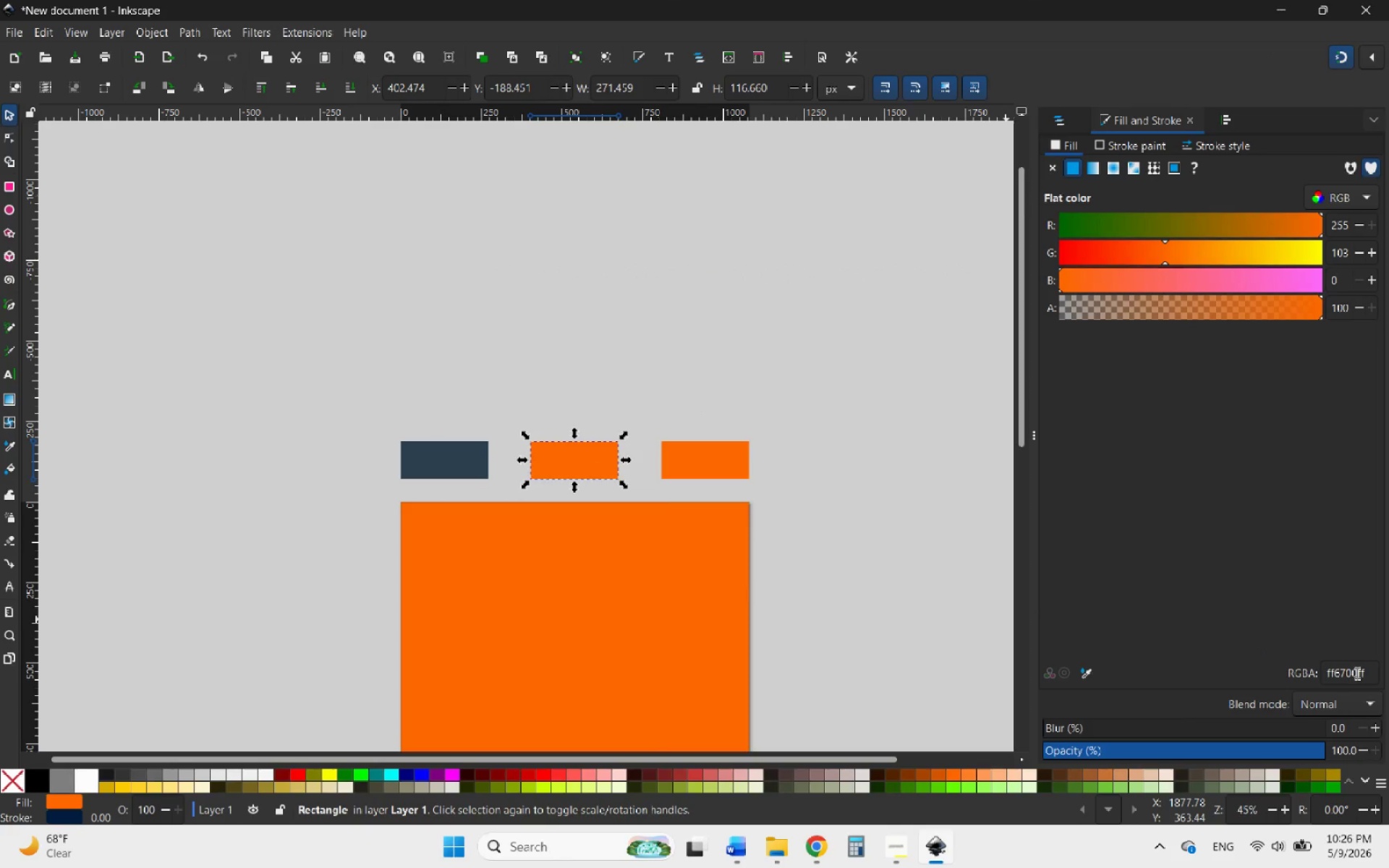 
left_click_drag(start_coordinate=[1355, 673], to_coordinate=[1325, 676])
 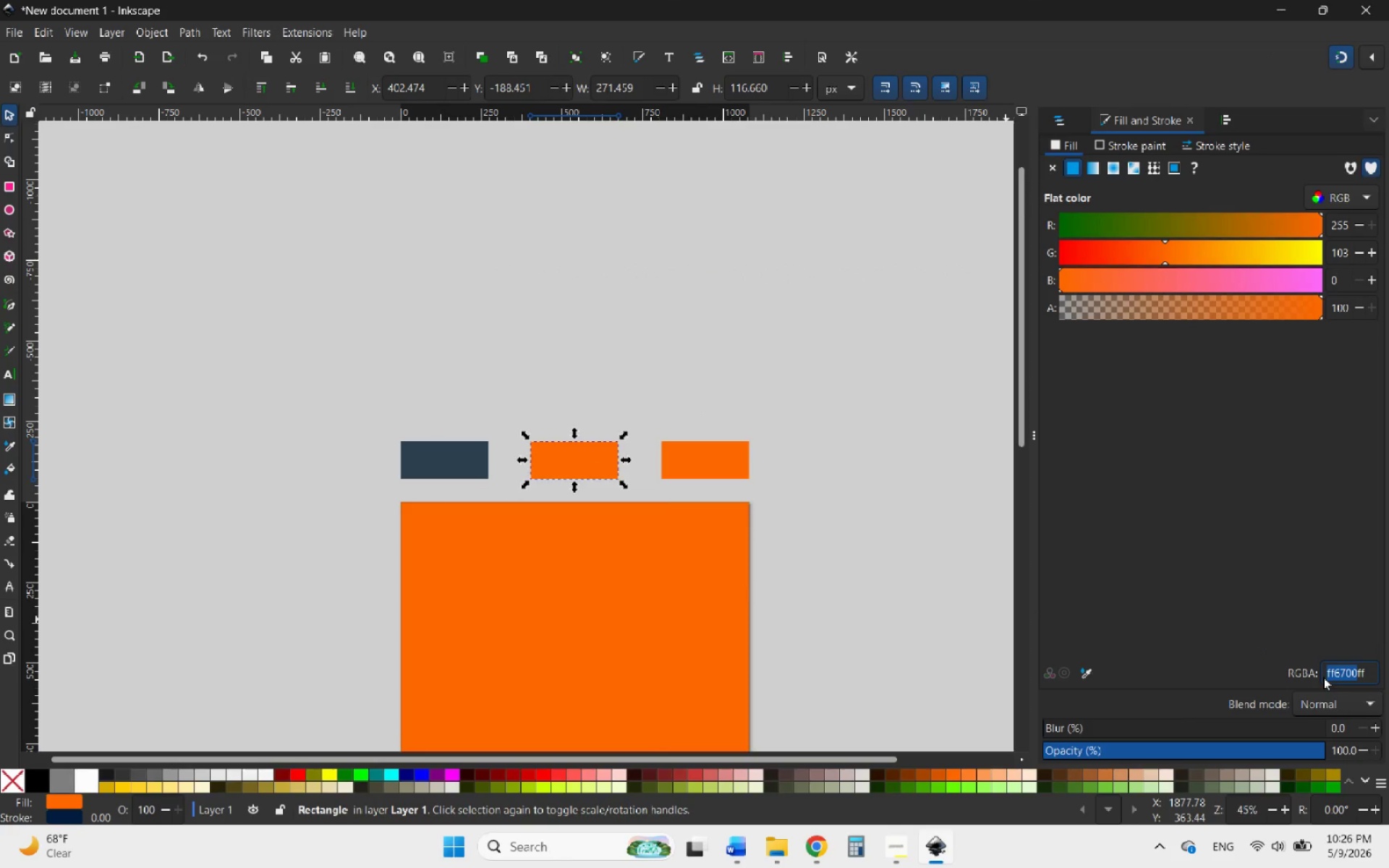 
key(Control+V)
 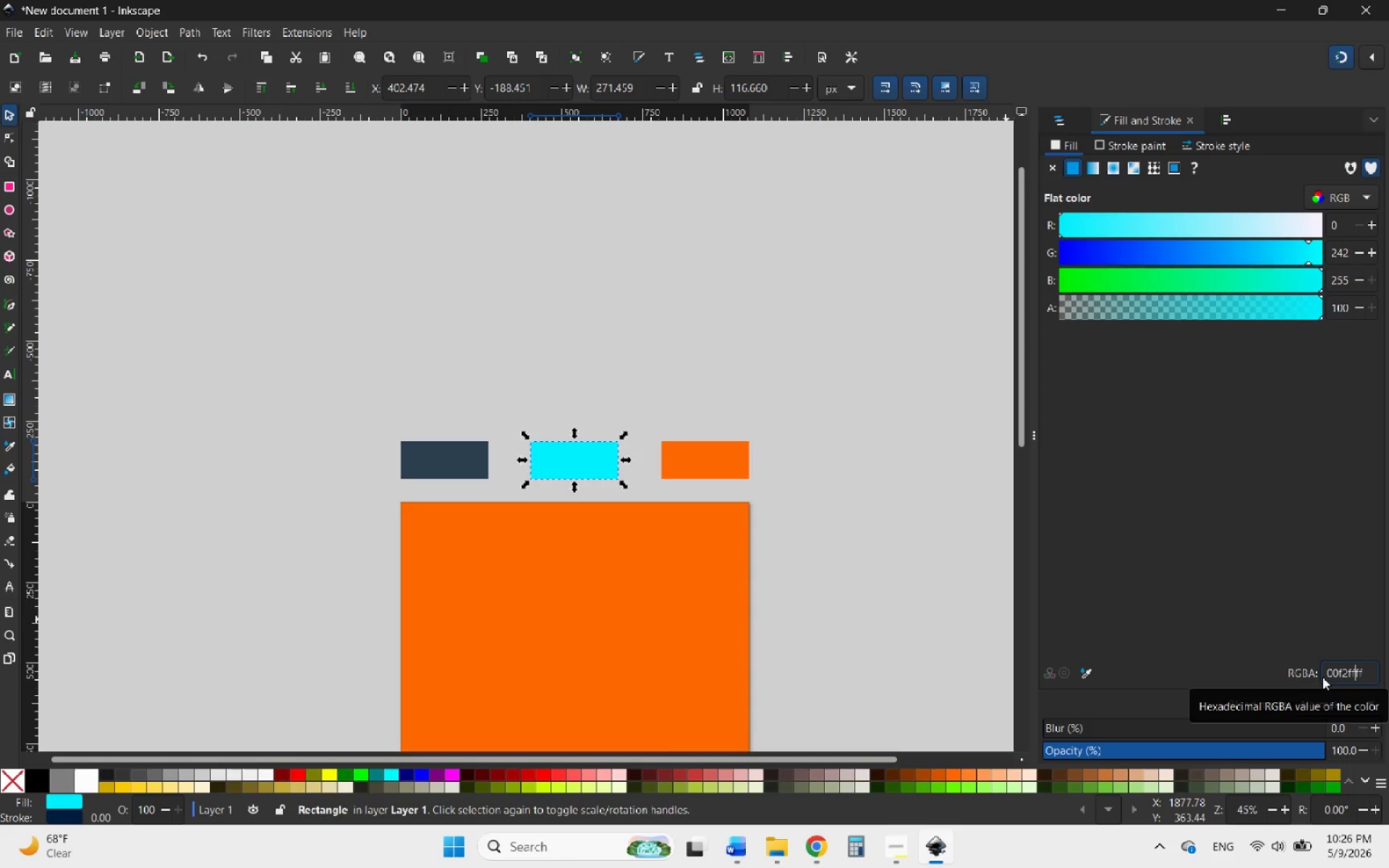 
key(Enter)